 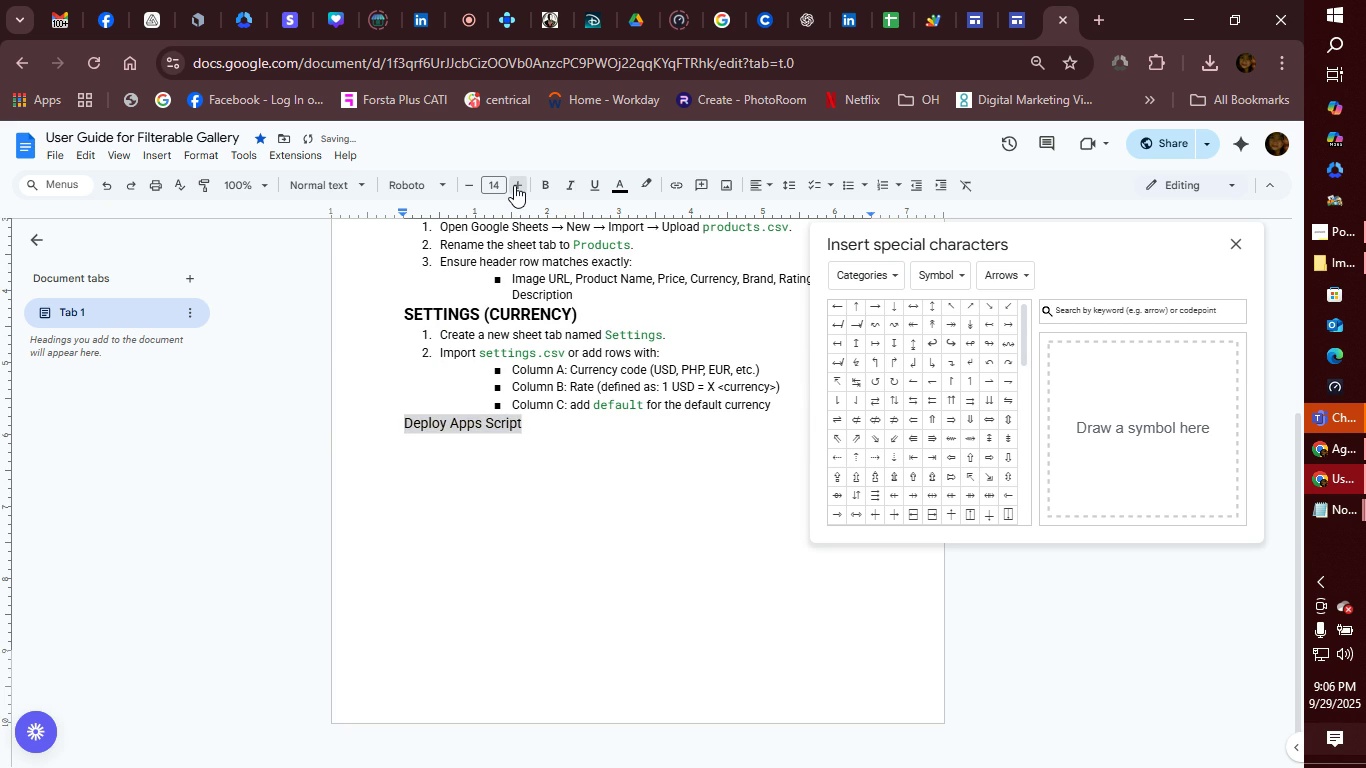 
triple_click([514, 185])
 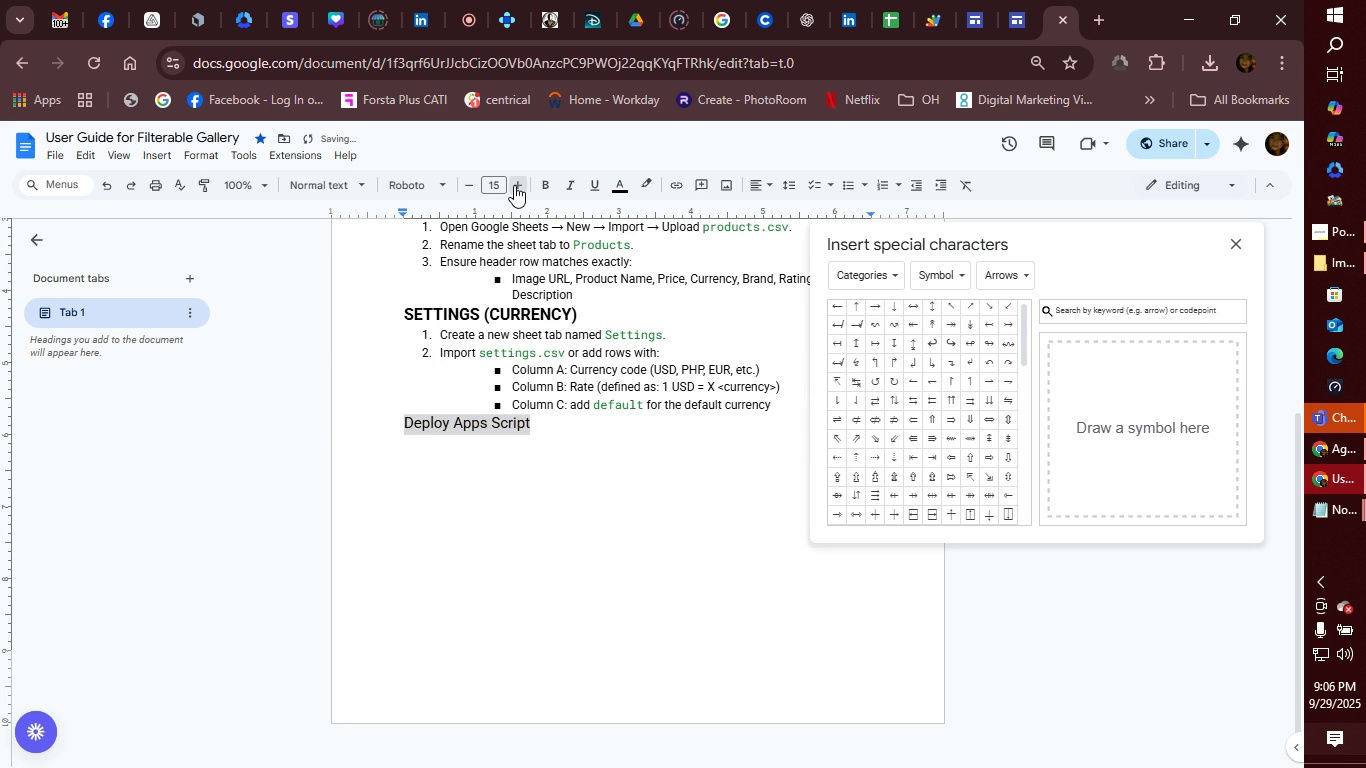 
left_click([514, 185])
 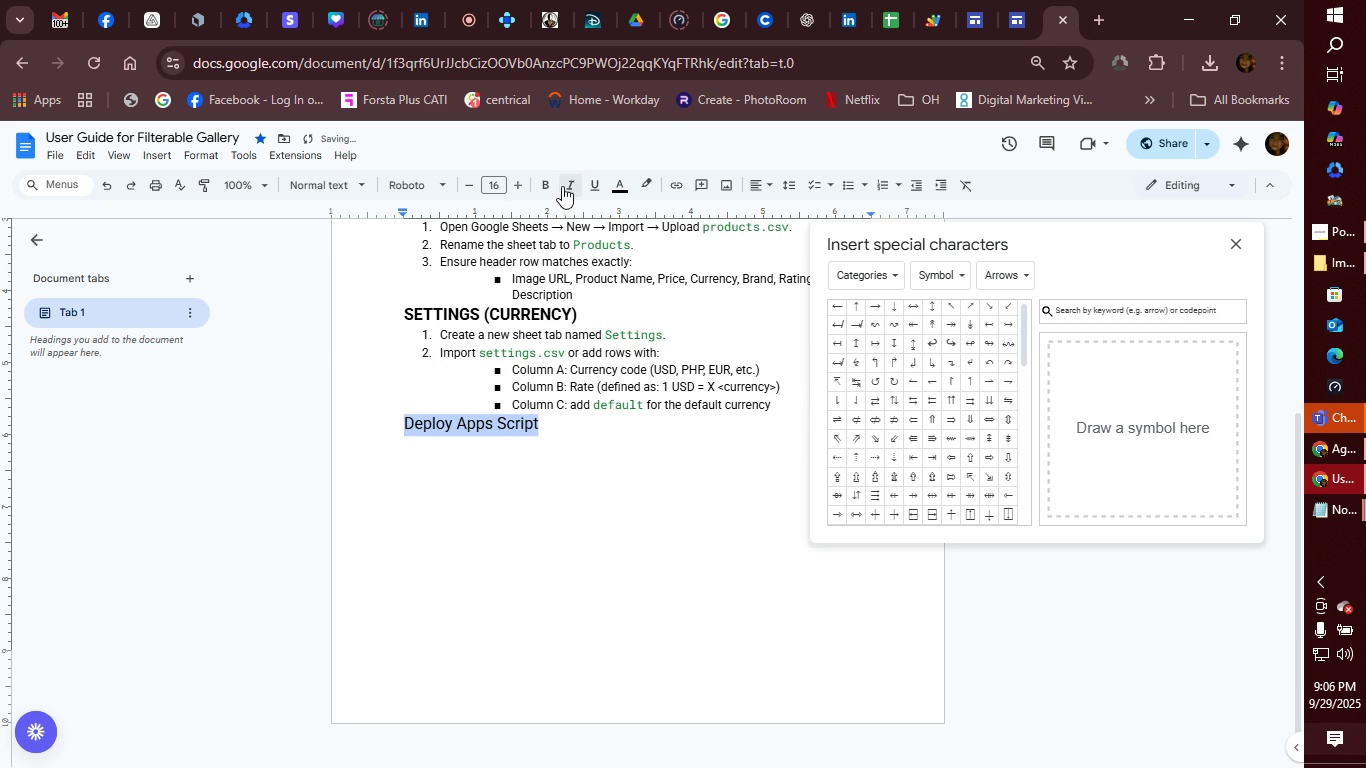 
left_click([547, 186])
 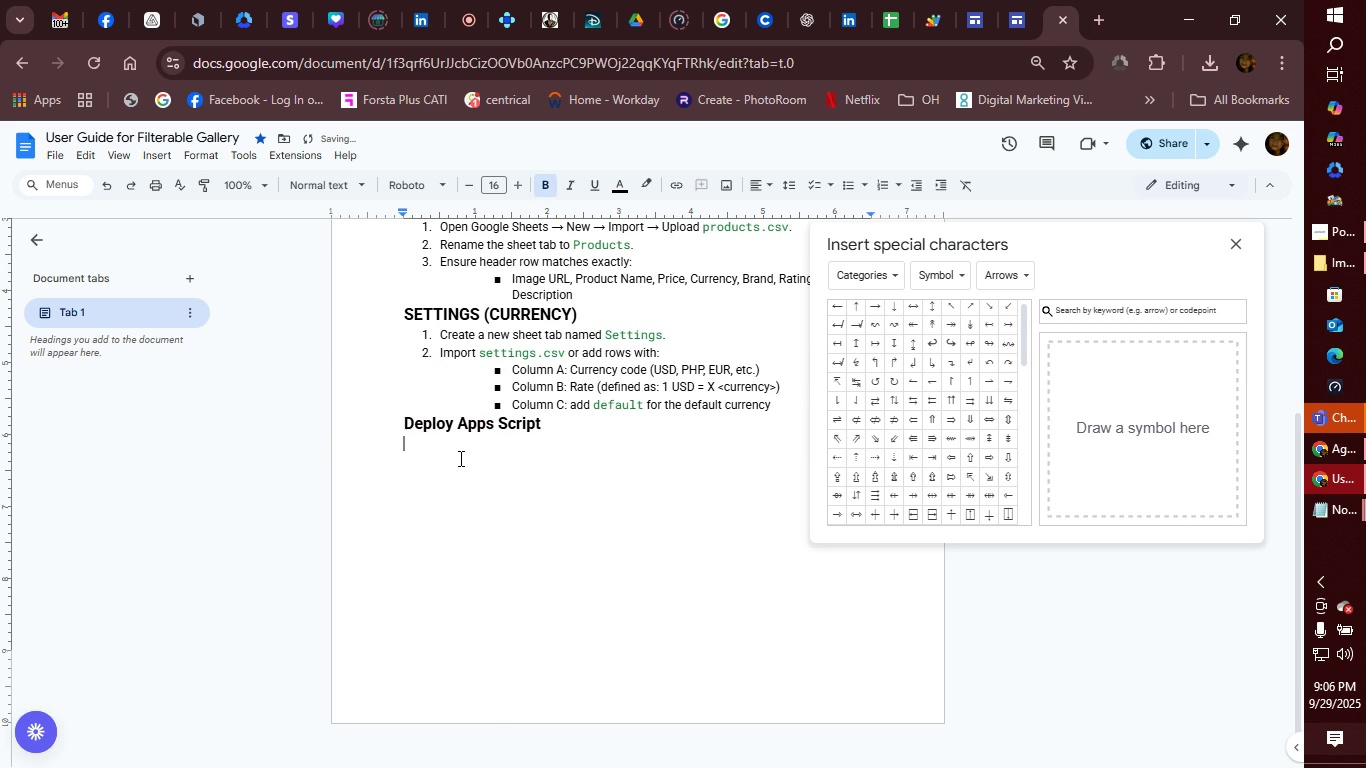 
left_click([459, 458])
 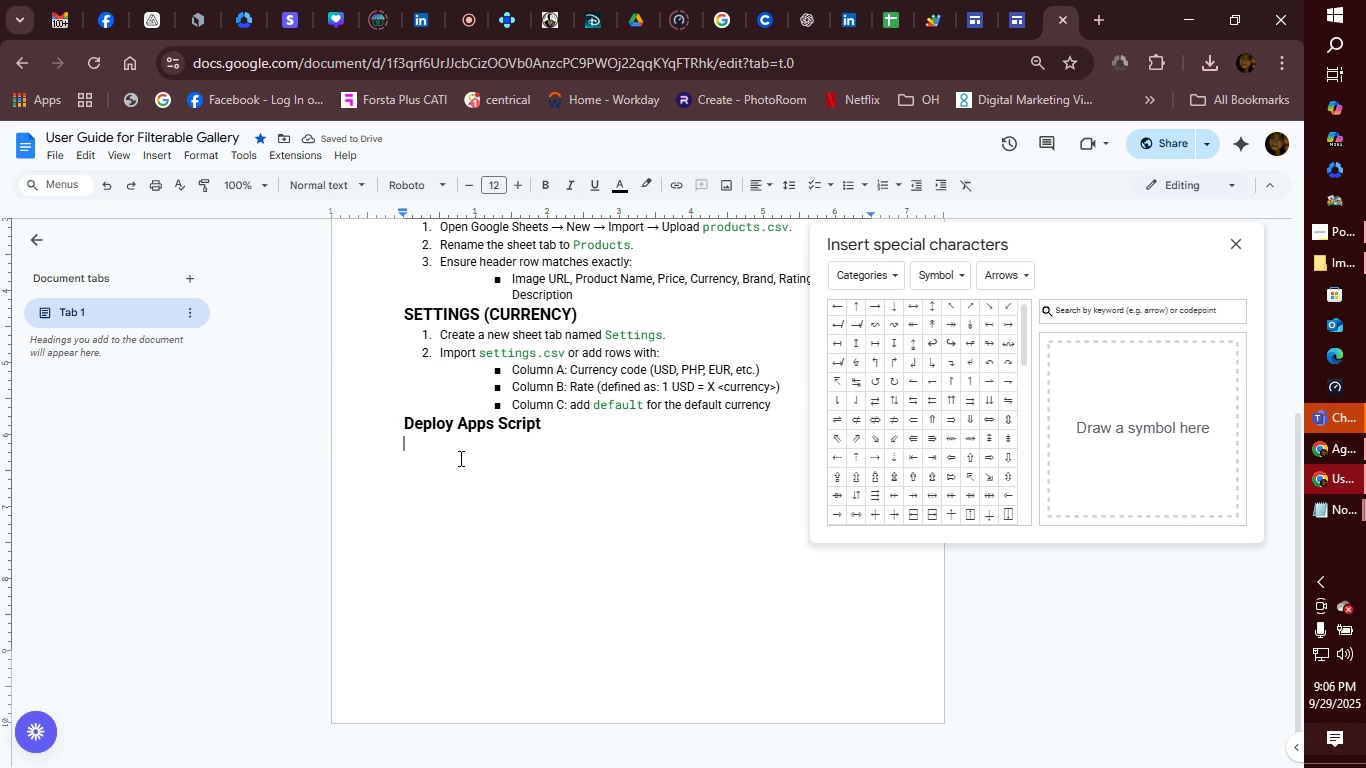 
key(1)
 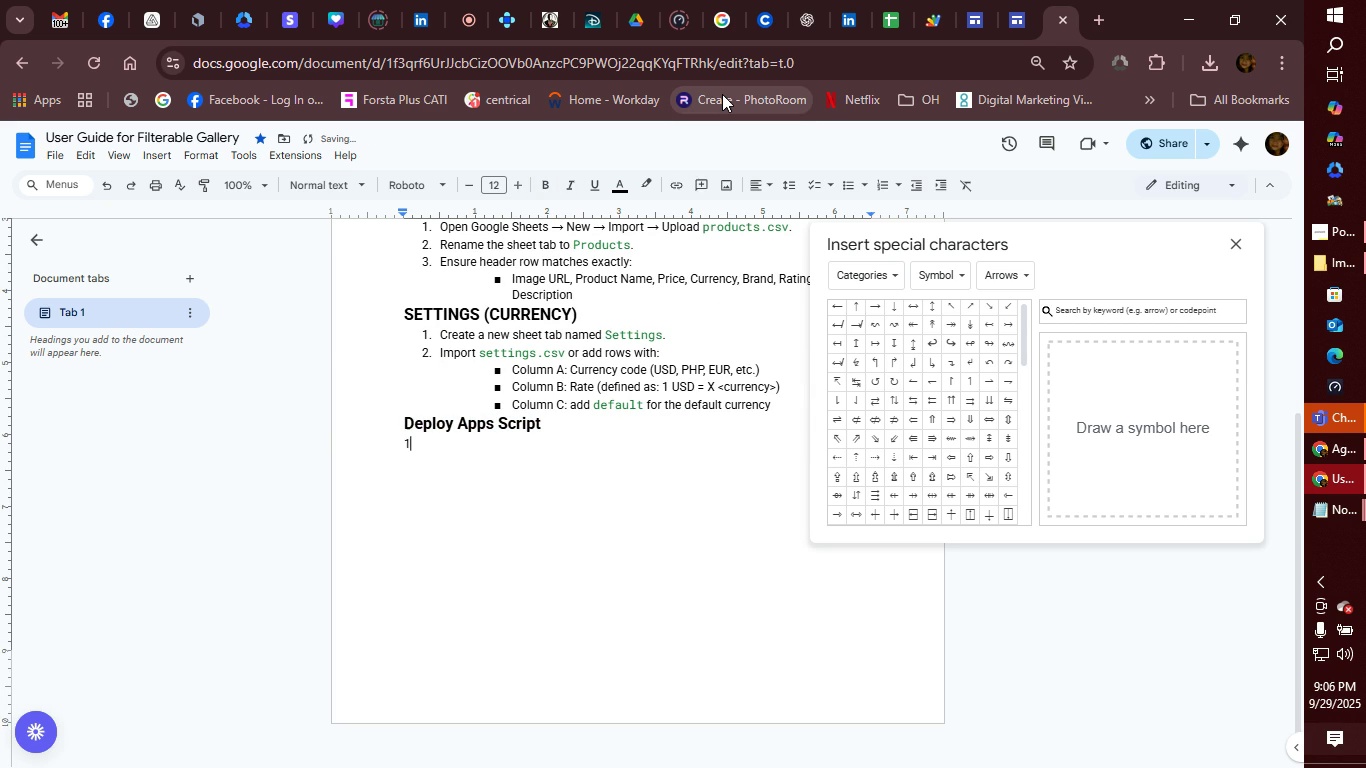 
key(Period)
 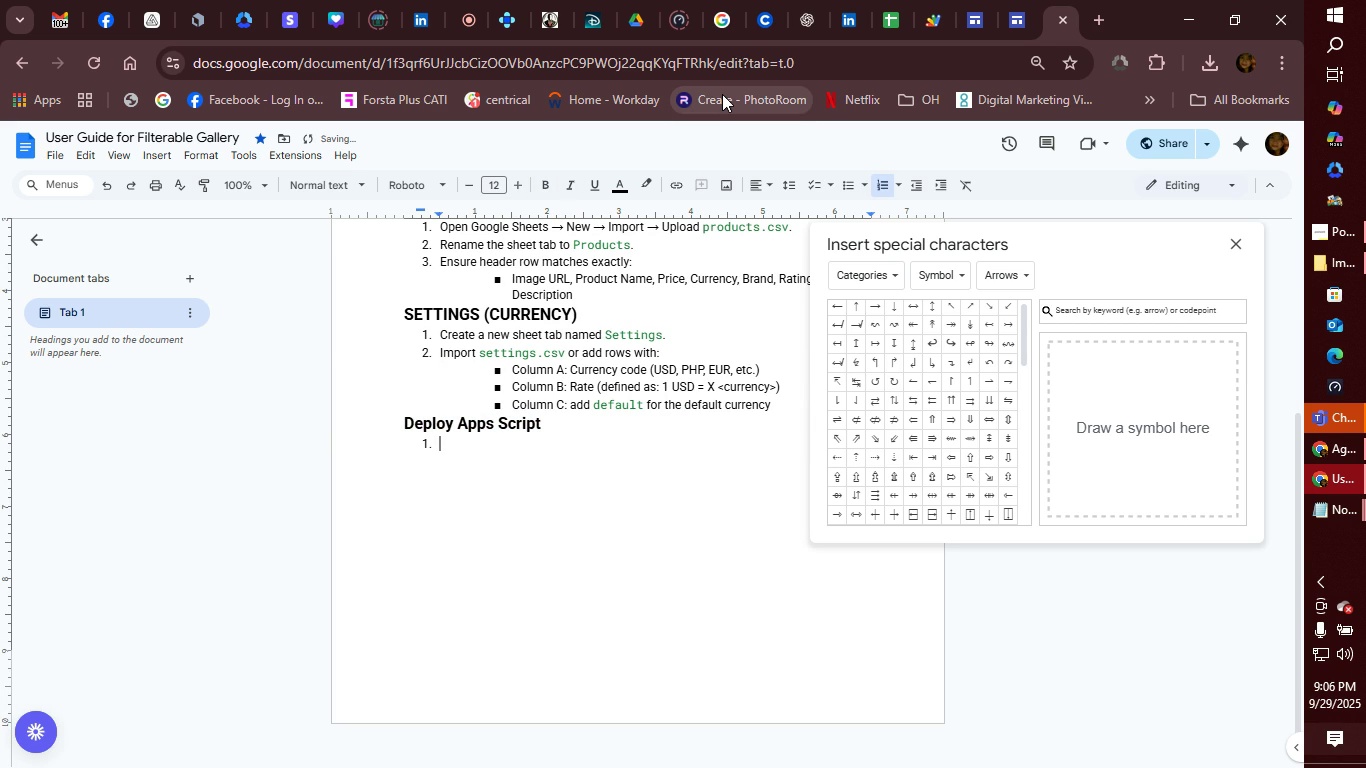 
key(Space)
 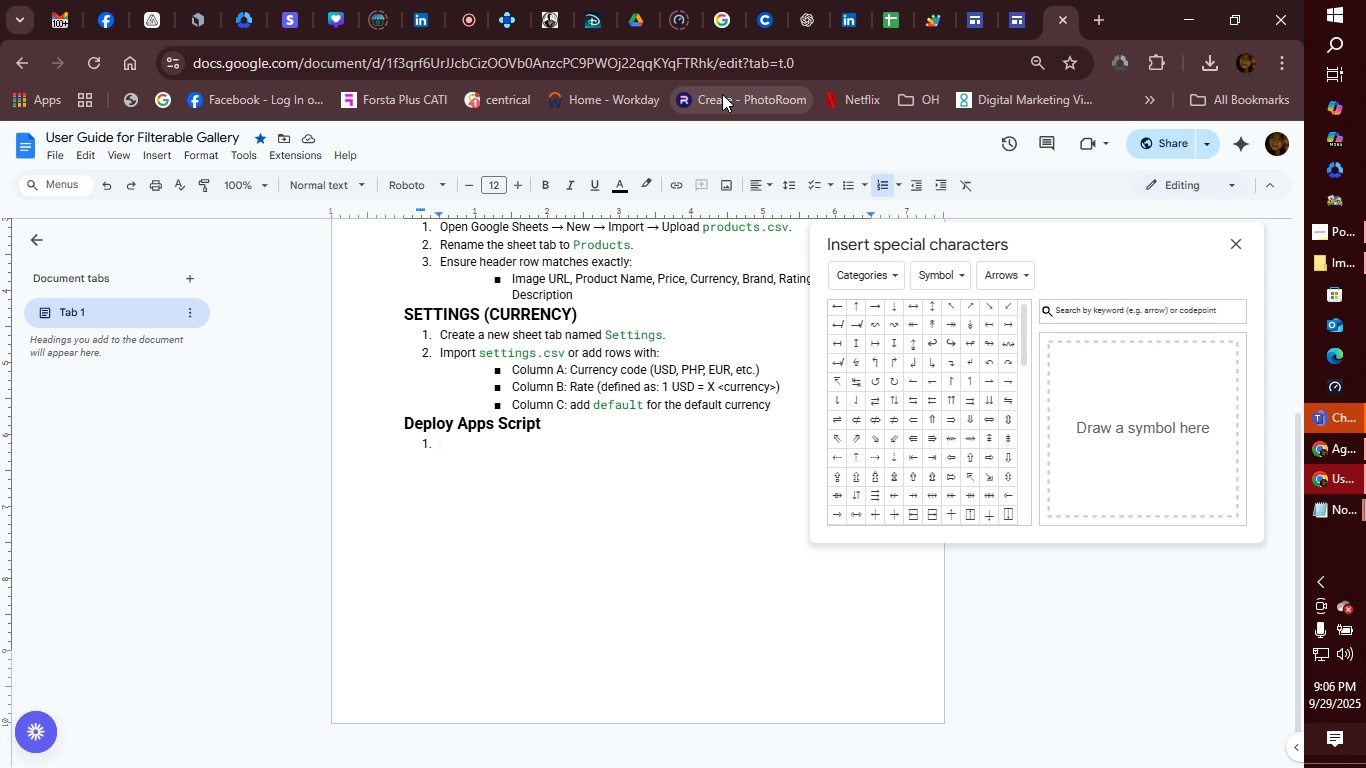 
wait(35.59)
 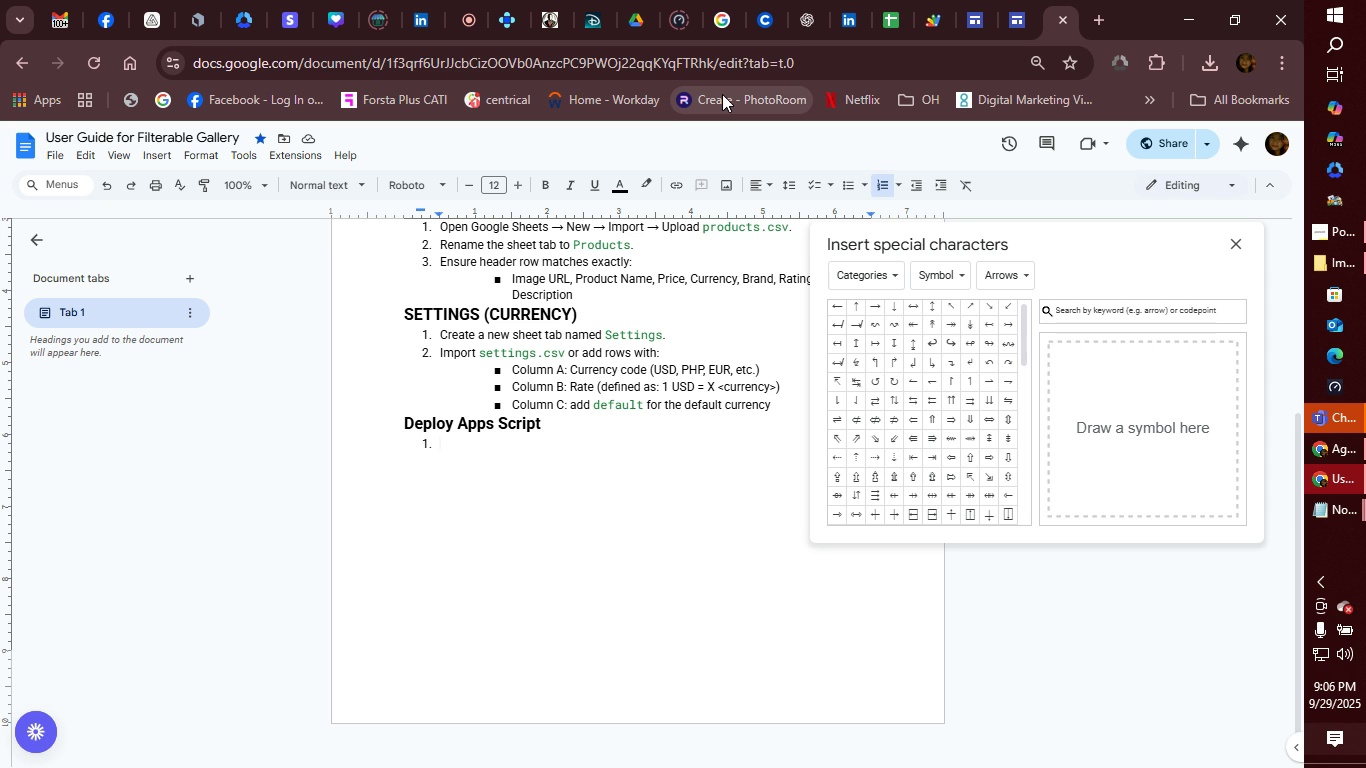 
type(In the Google Sheet)